 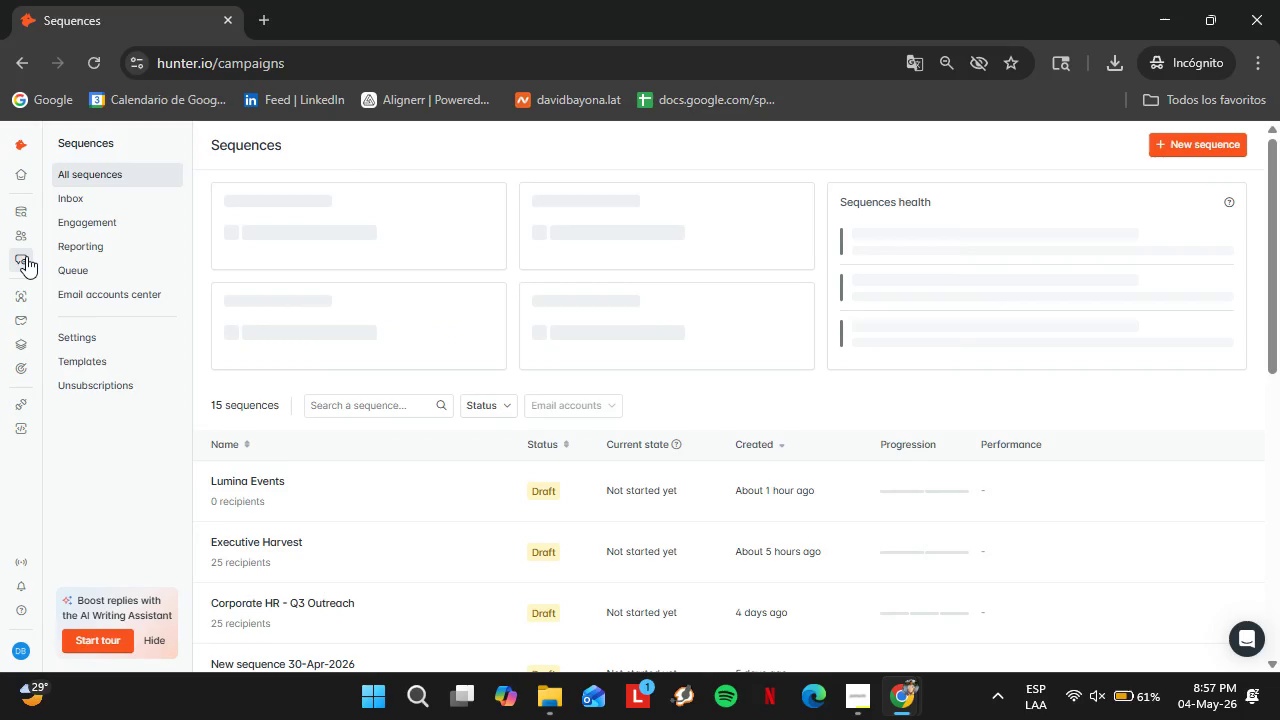 
left_click([21, 234])
 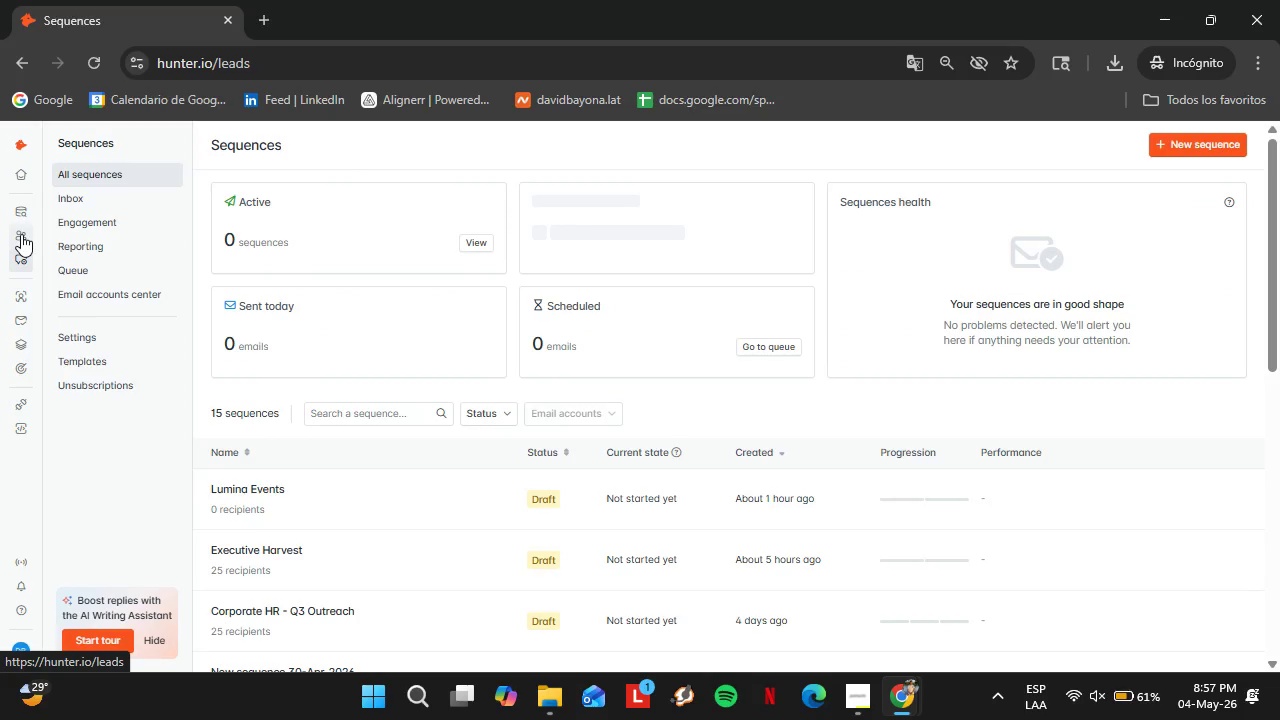 
left_click([24, 239])
 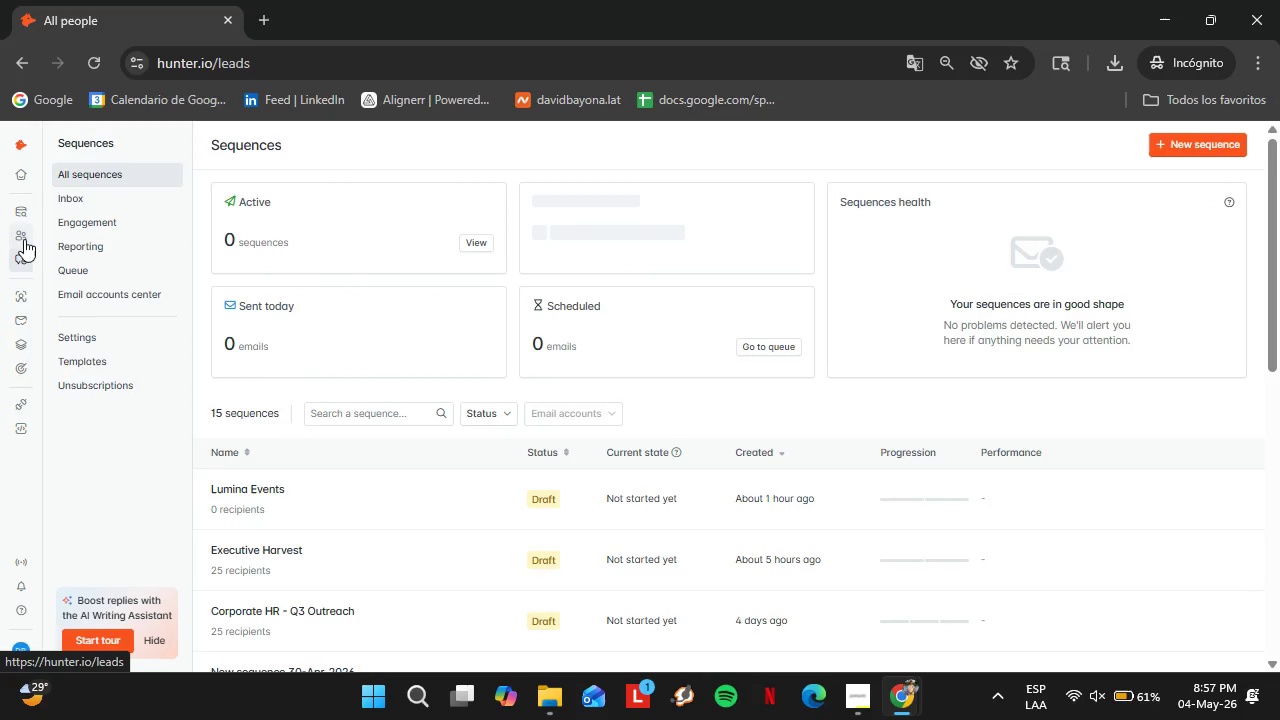 
wait(7.7)
 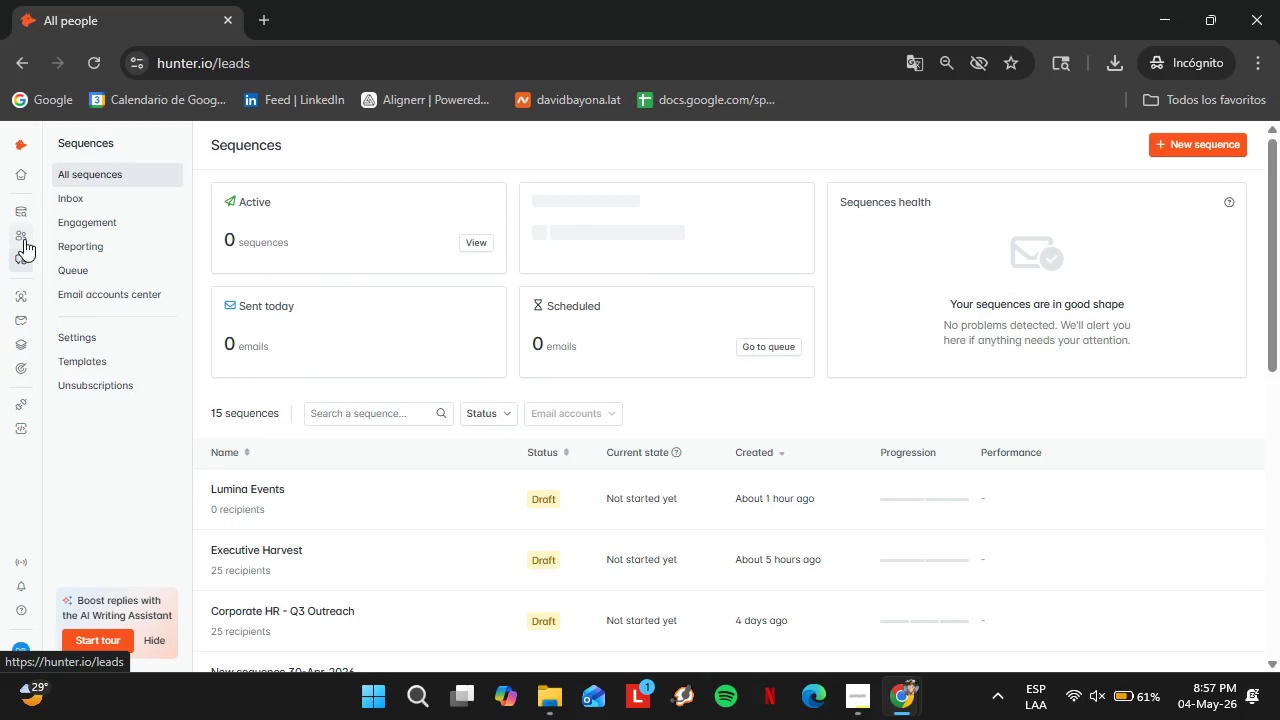 
left_click([22, 234])
 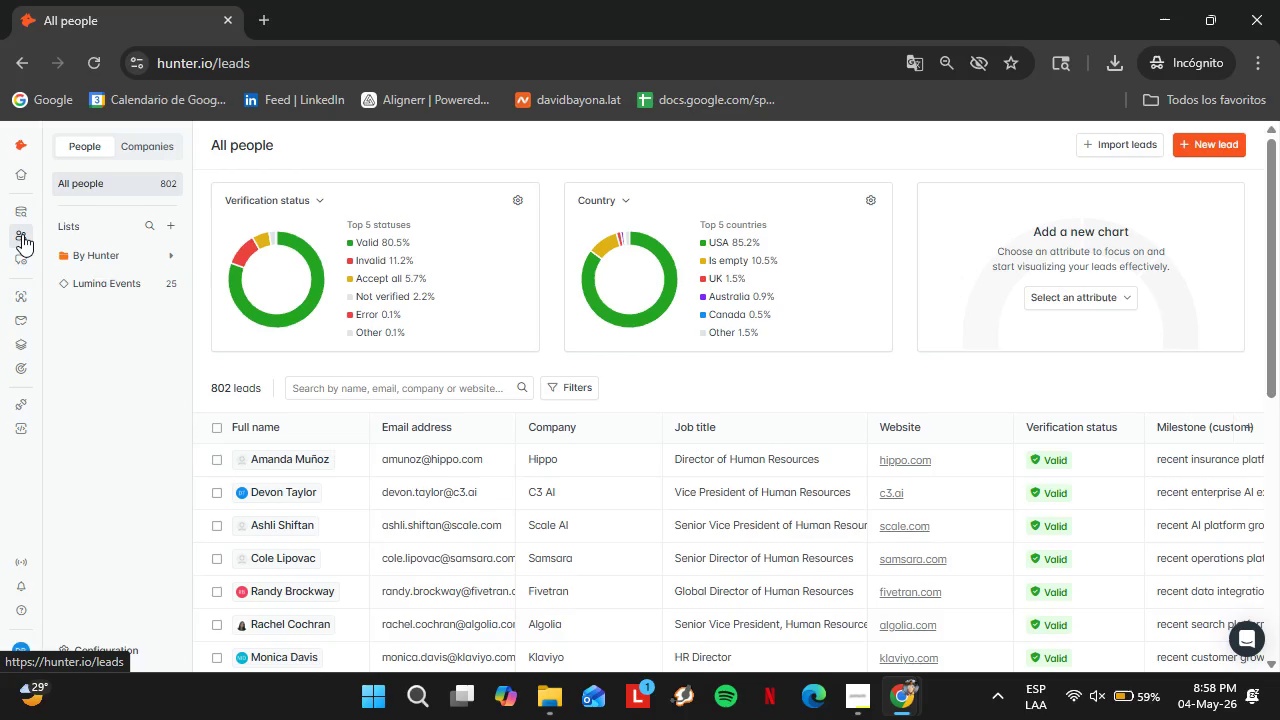 
wait(81.92)
 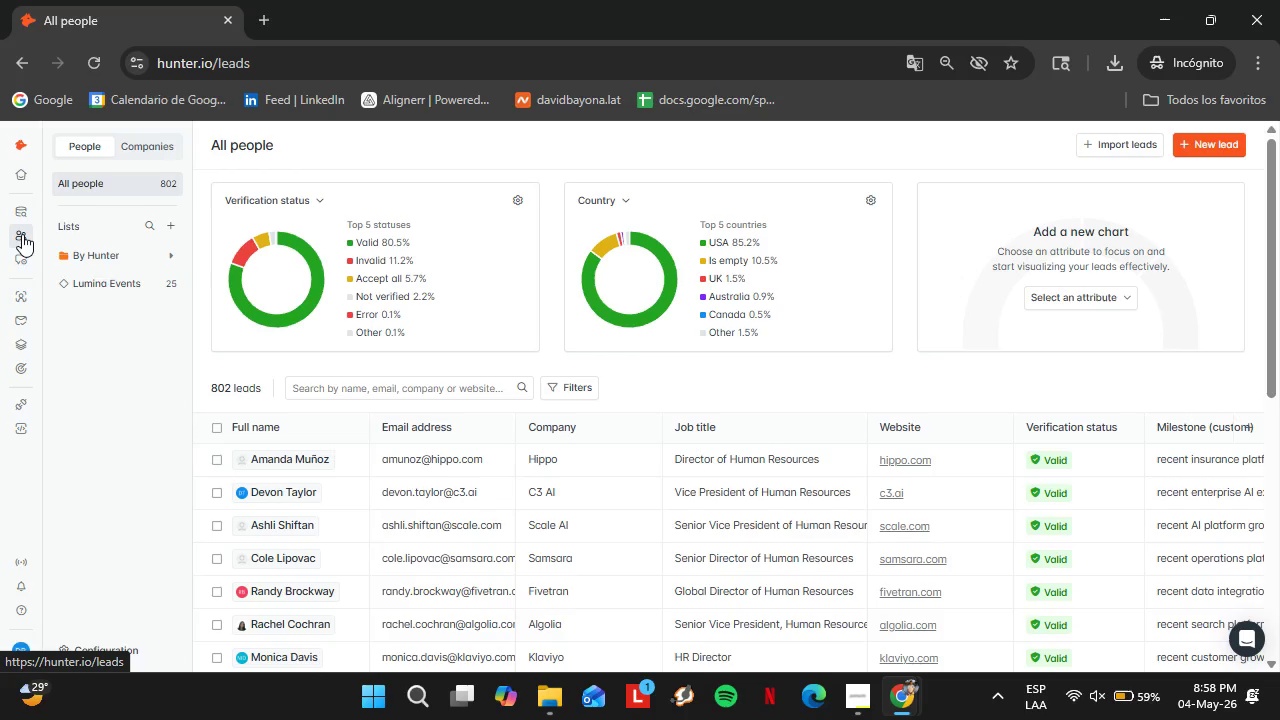 
left_click([97, 278])
 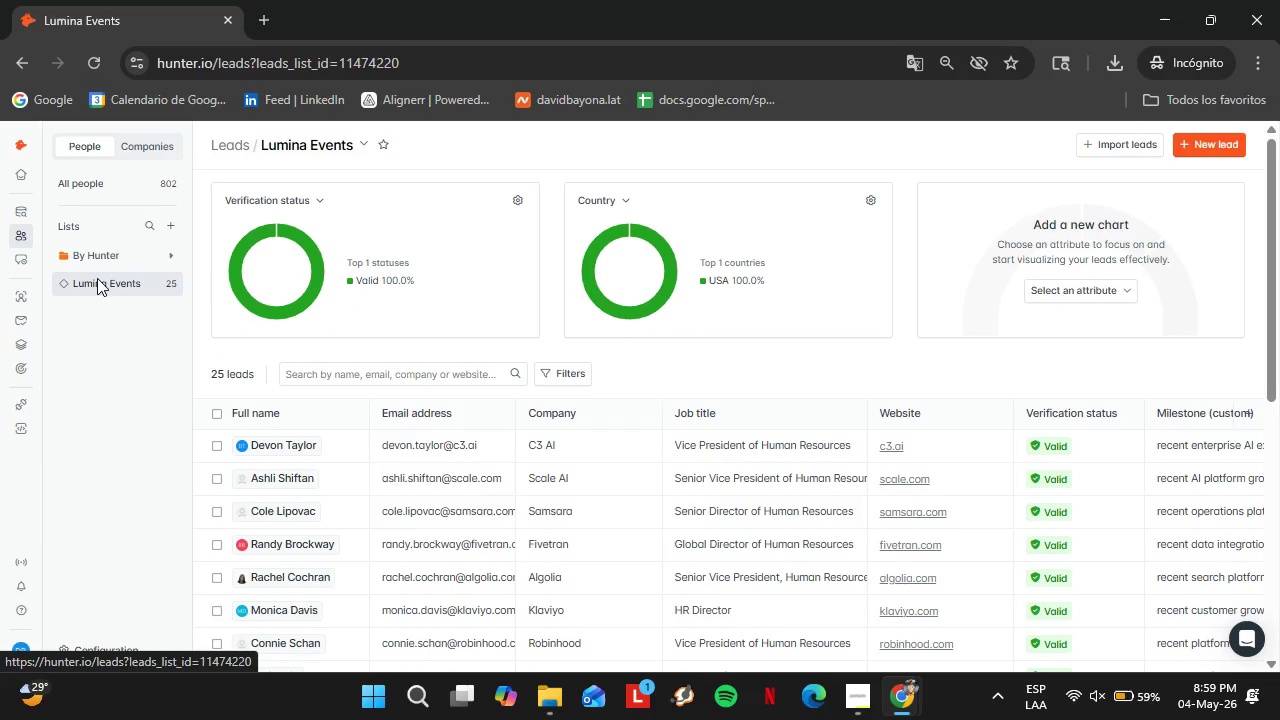 
wait(16.95)
 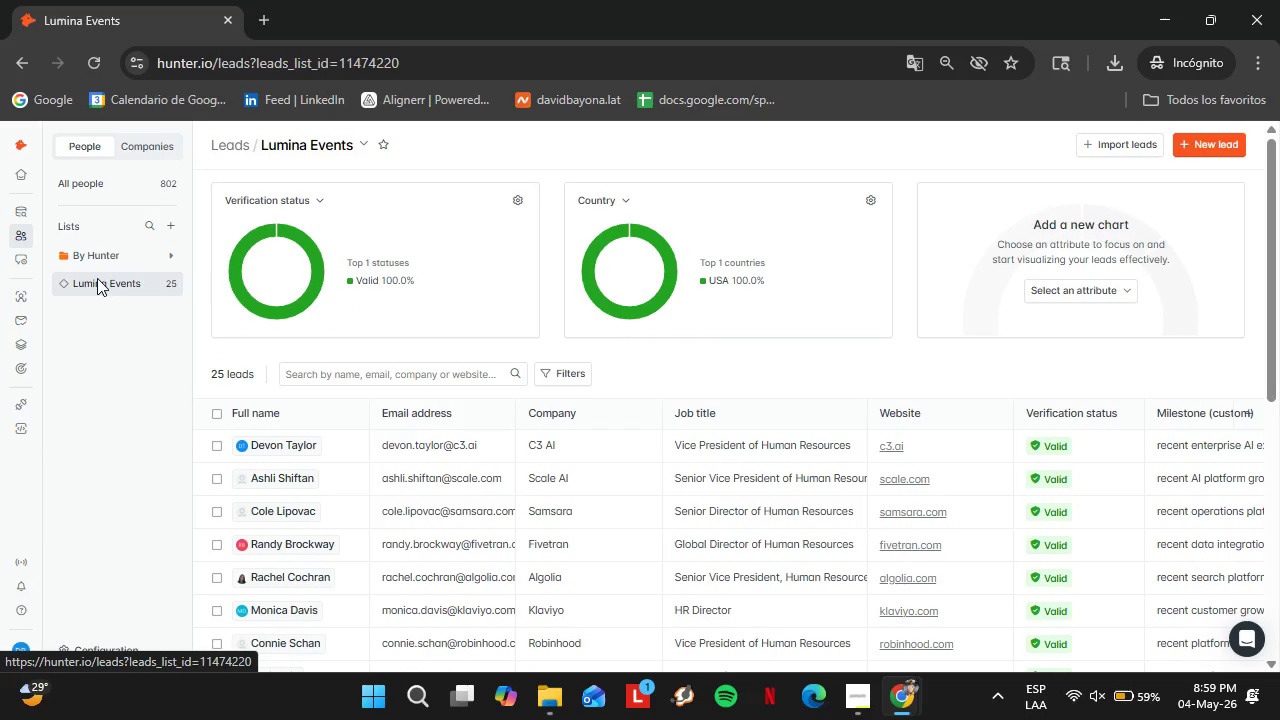 
scroll: coordinate [885, 470], scroll_direction: down, amount: 8.0
 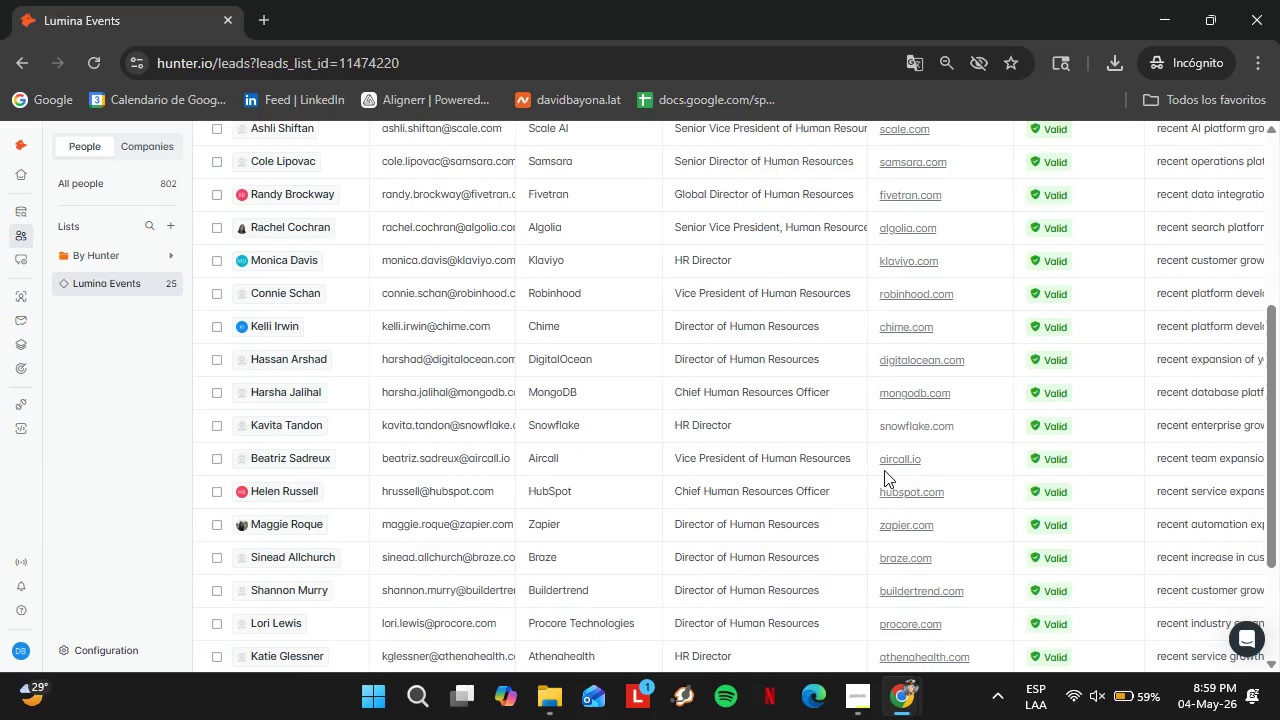 
left_click_drag(start_coordinate=[718, 568], to_coordinate=[971, 583])
 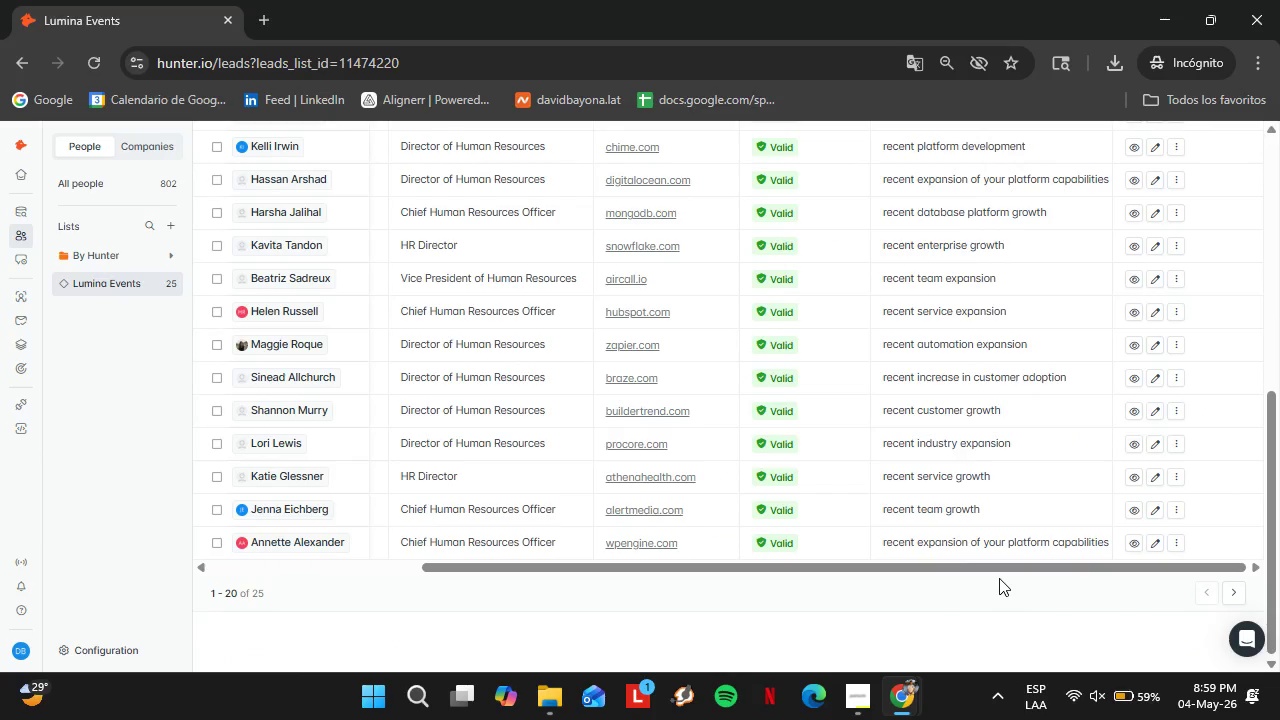 
scroll: coordinate [1002, 576], scroll_direction: down, amount: 2.0
 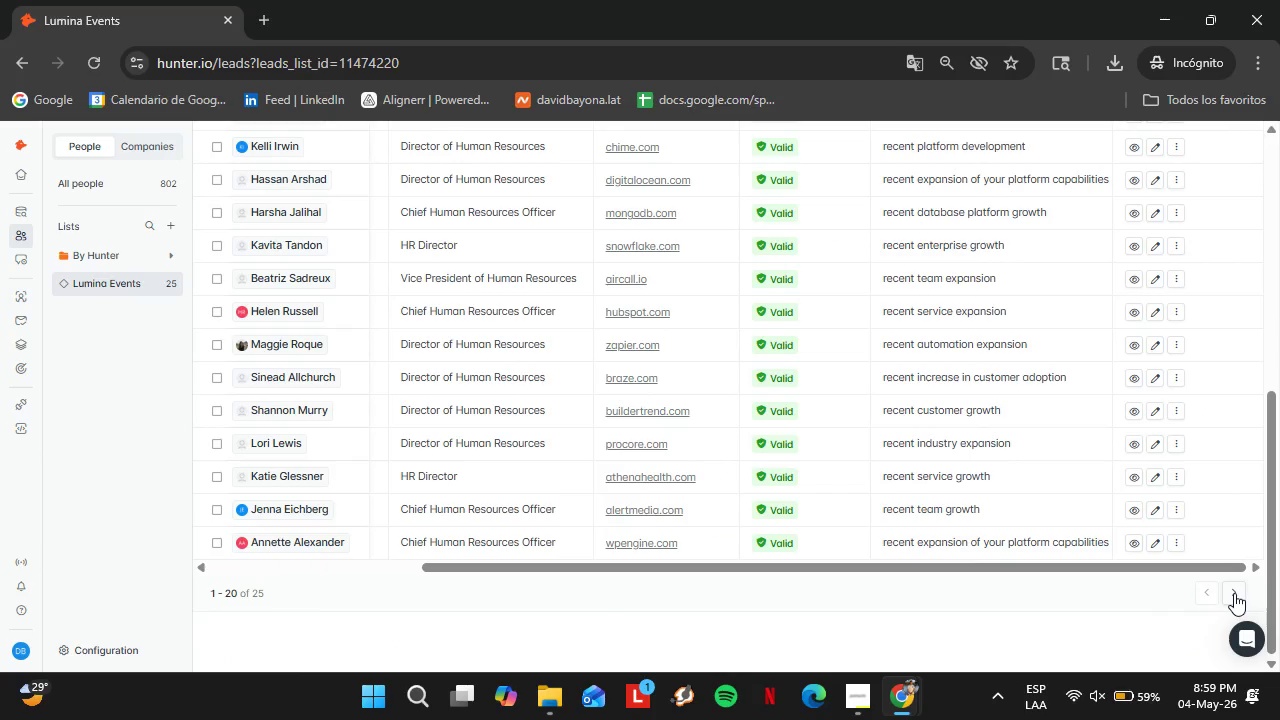 
left_click([1240, 595])
 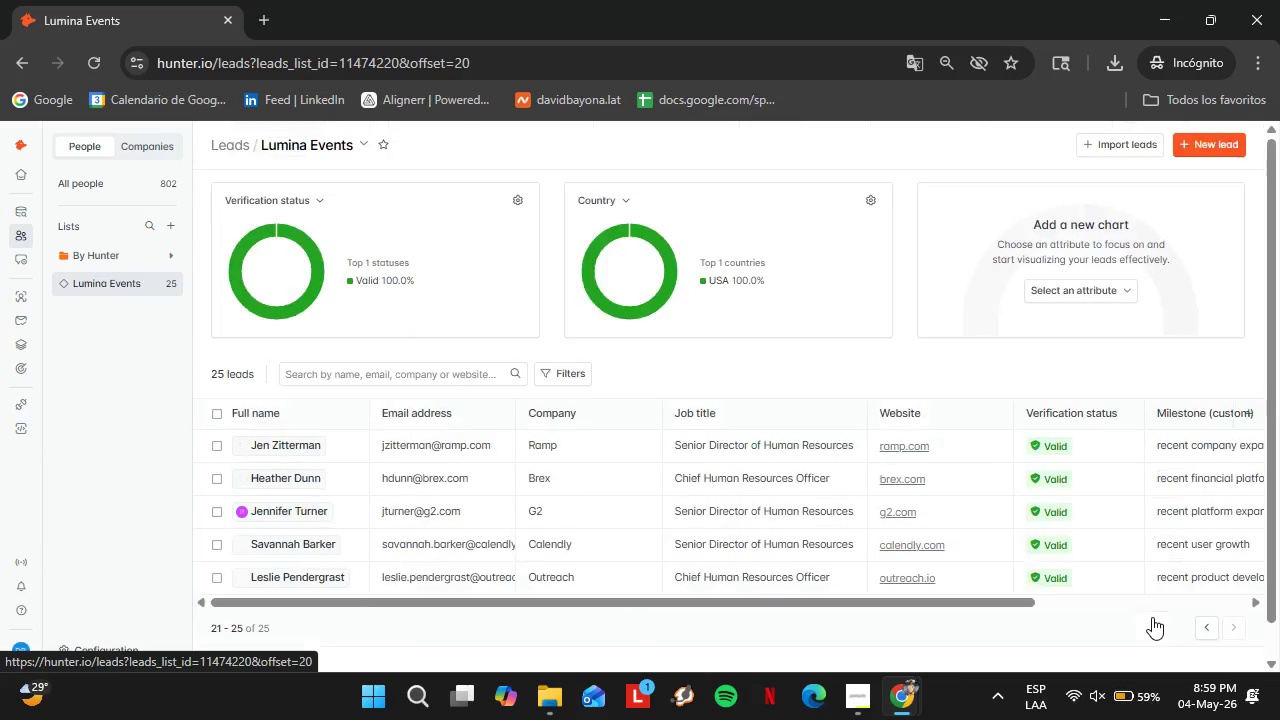 
left_click_drag(start_coordinate=[889, 567], to_coordinate=[1100, 592])
 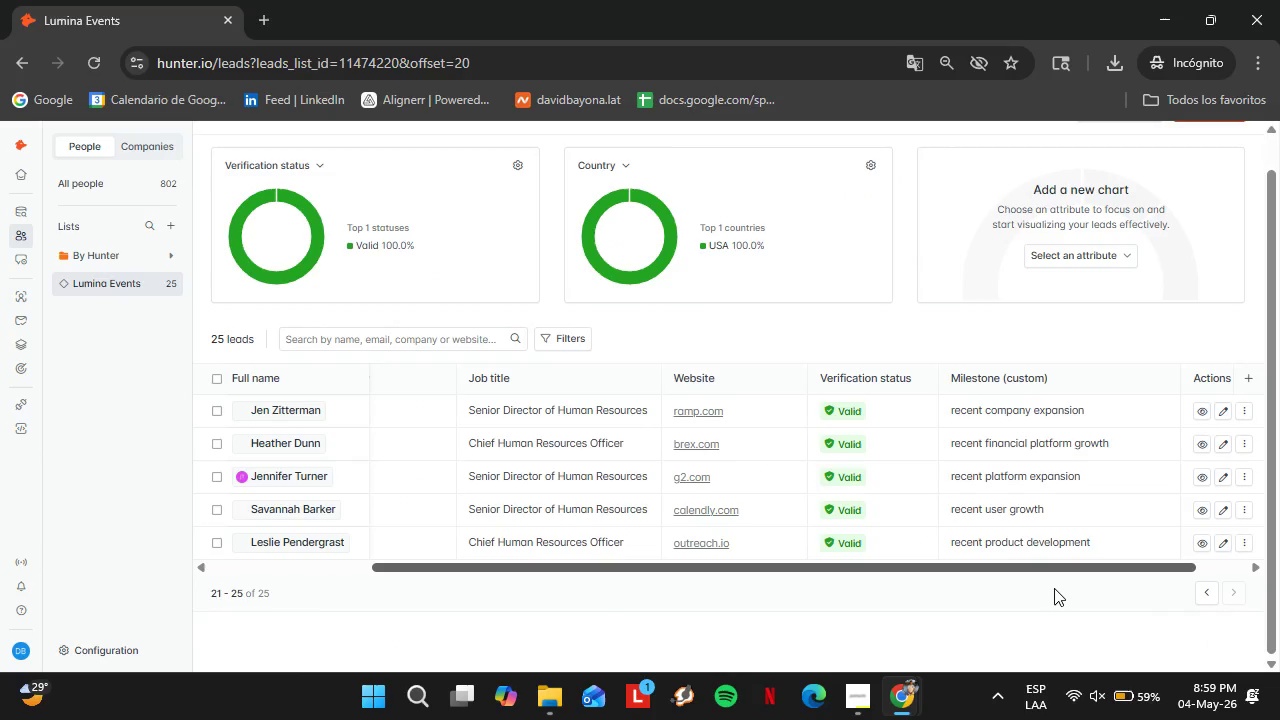 
scroll: coordinate [939, 499], scroll_direction: down, amount: 2.0
 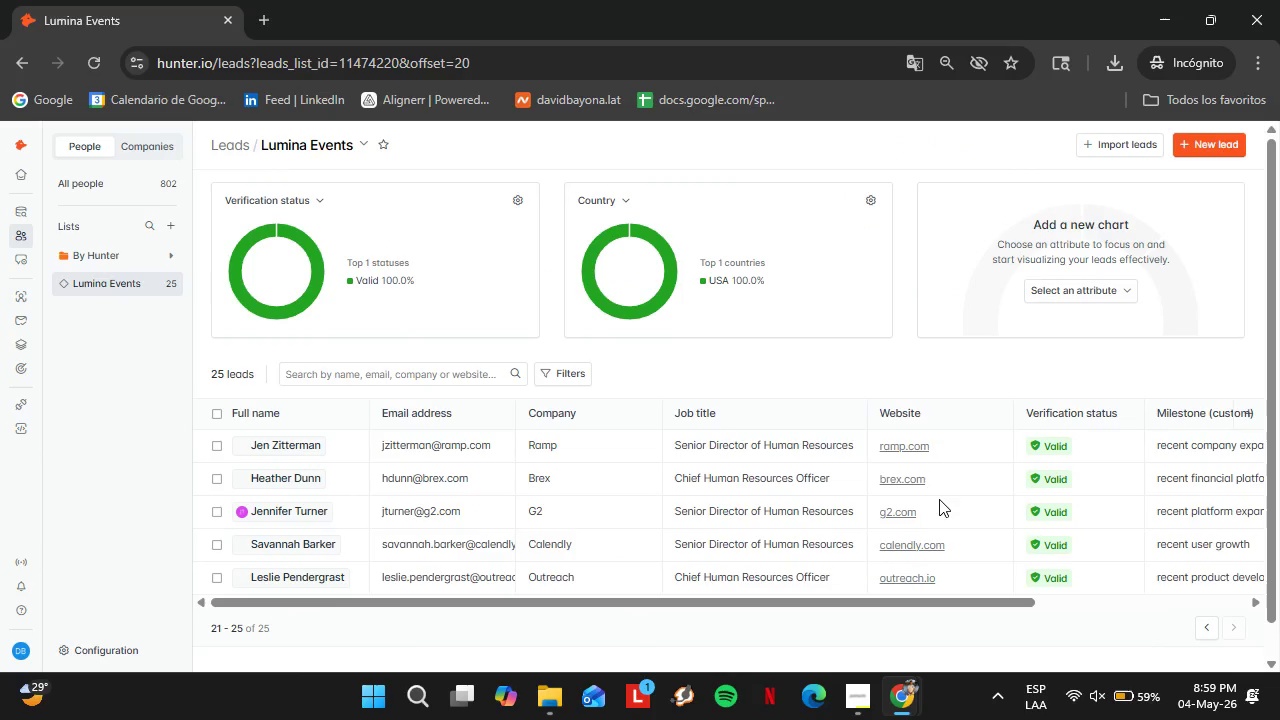 
left_click([1082, 606])
 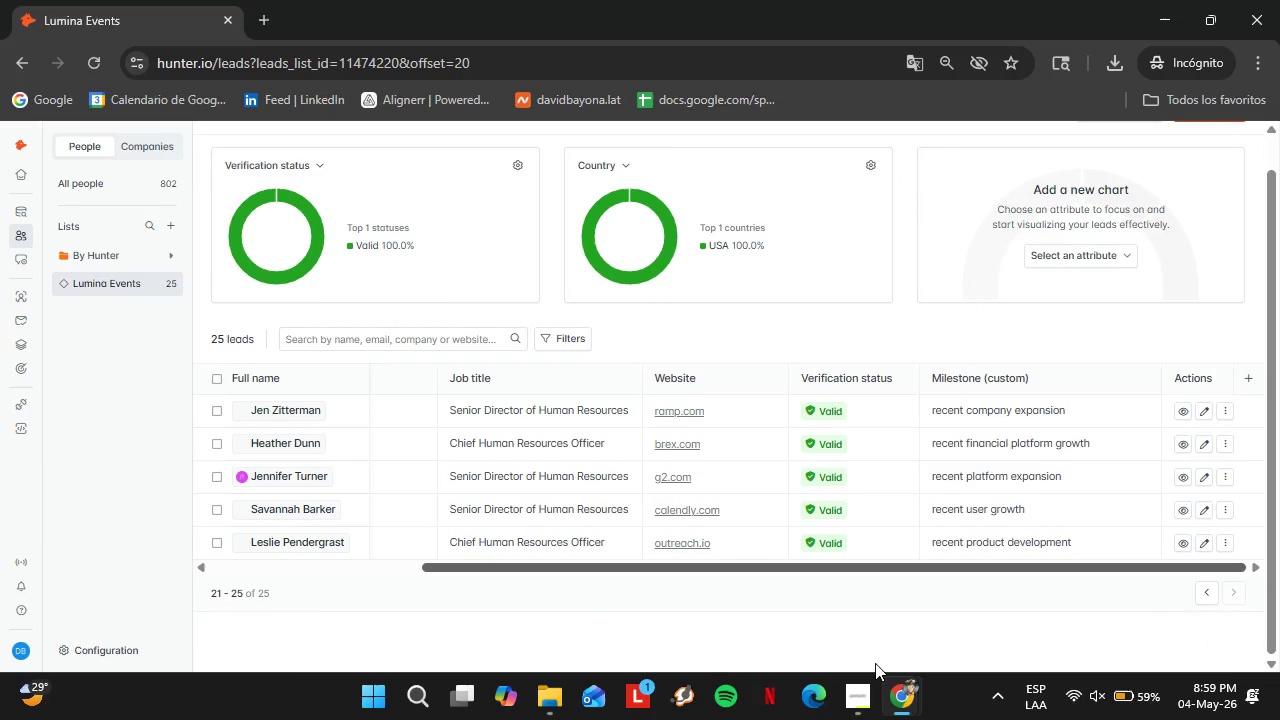 
left_click([911, 691])
 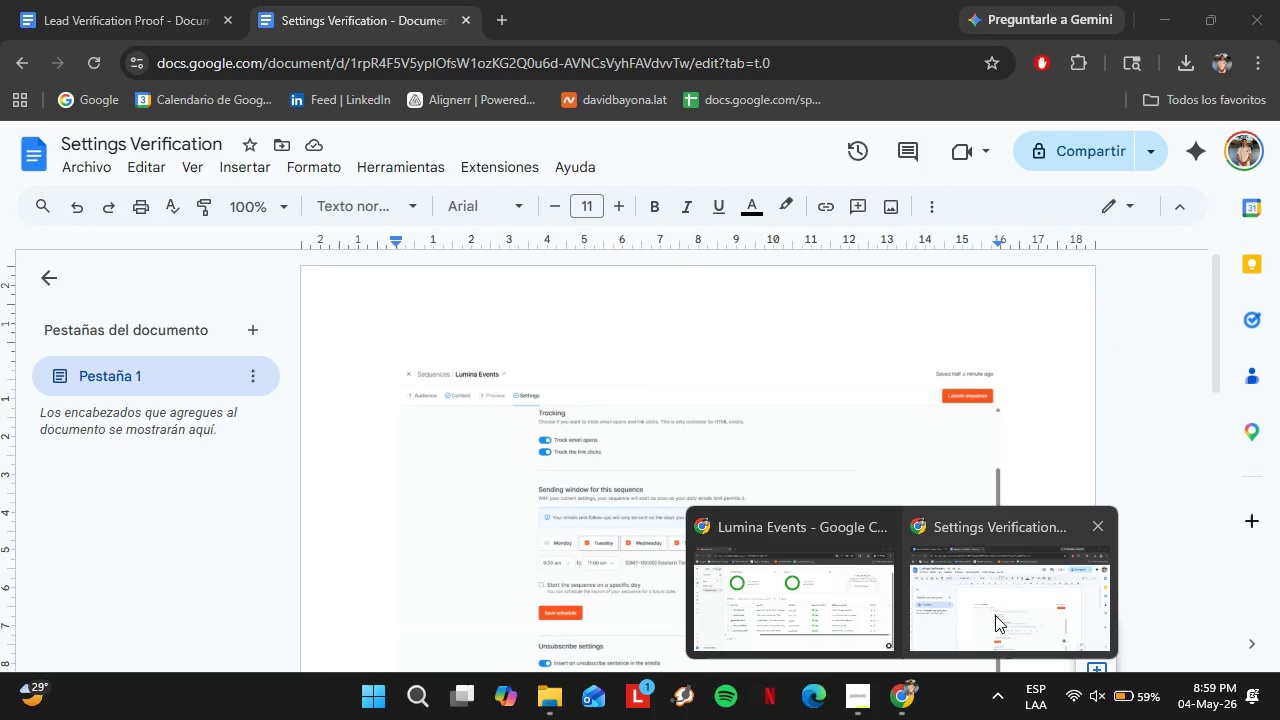 
left_click([995, 615])
 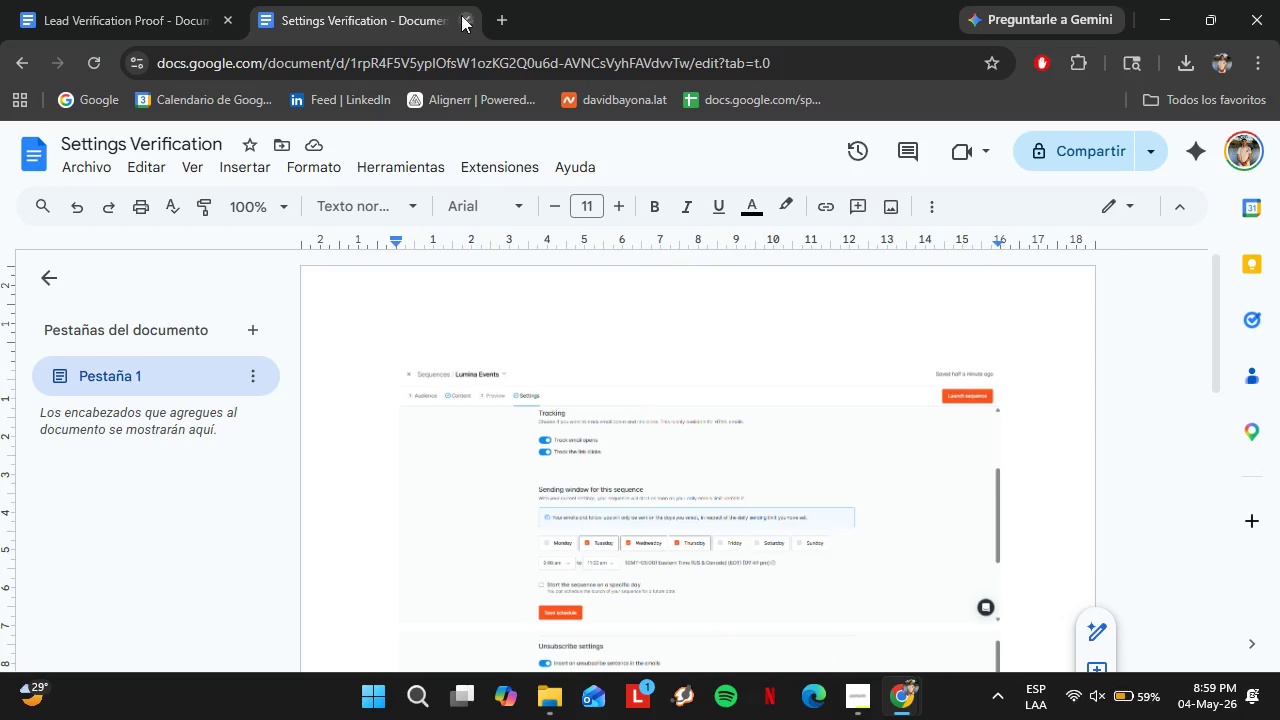 
left_click([467, 19])
 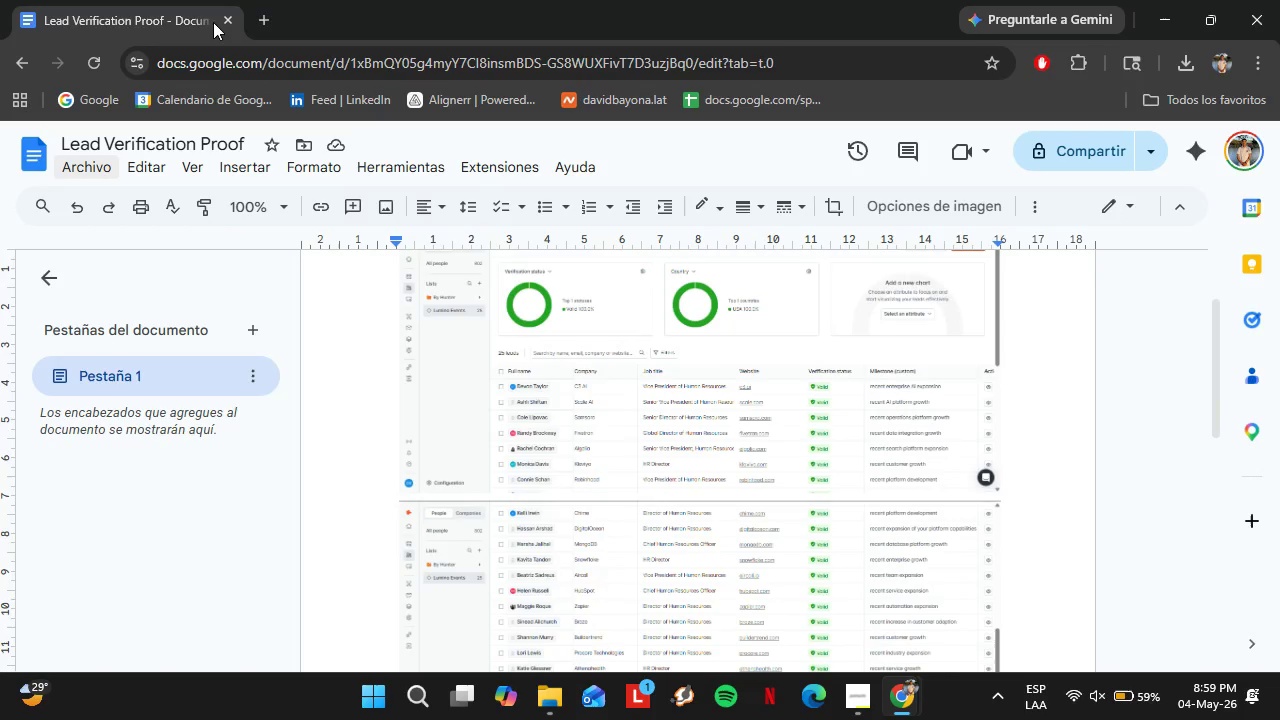 